 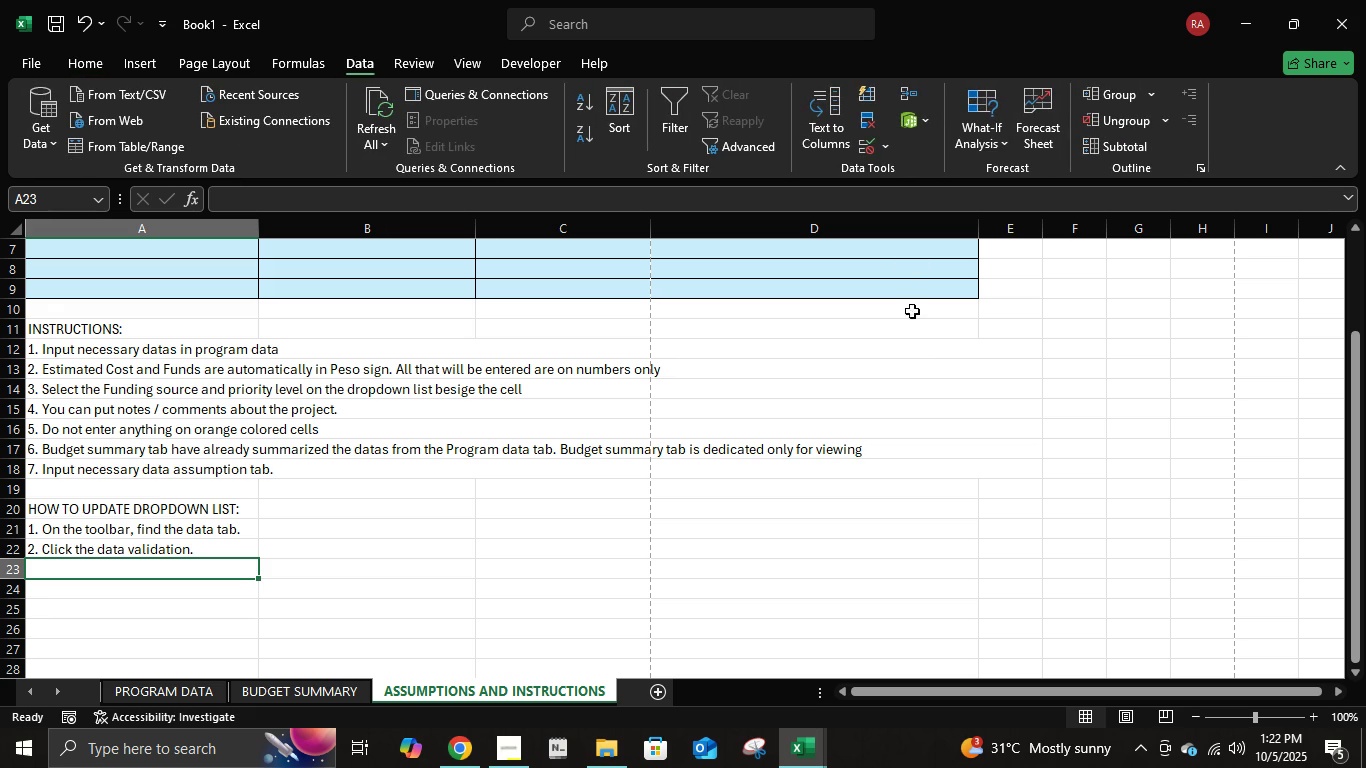 
left_click([873, 146])
 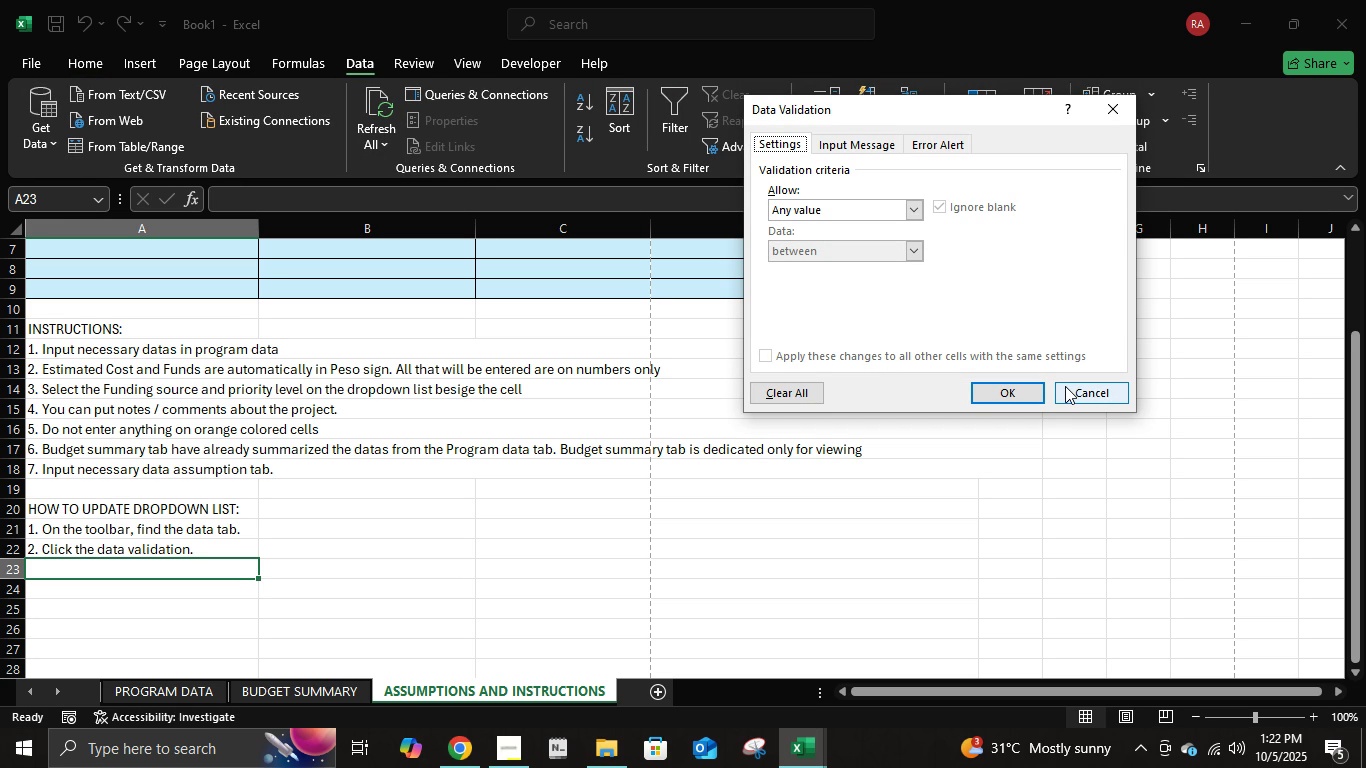 
wait(8.98)
 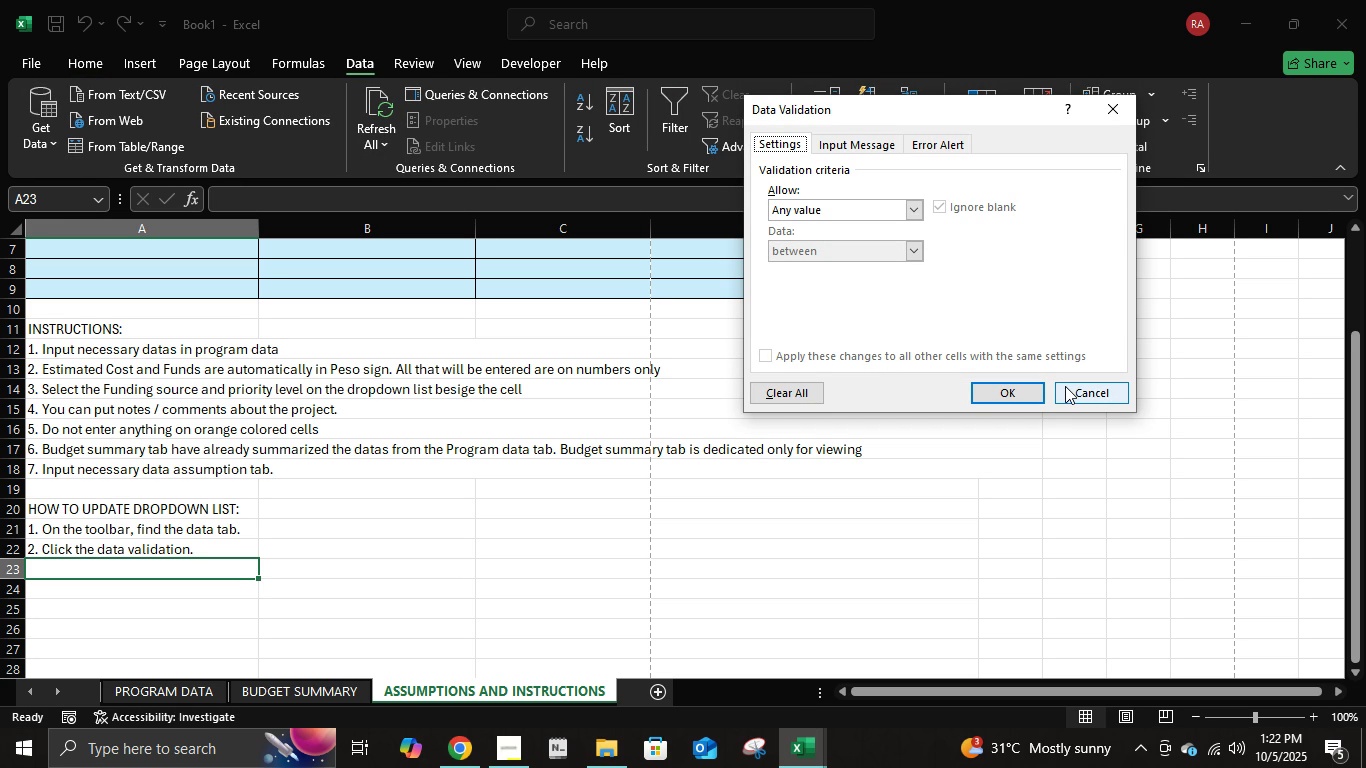 
left_click([1069, 397])
 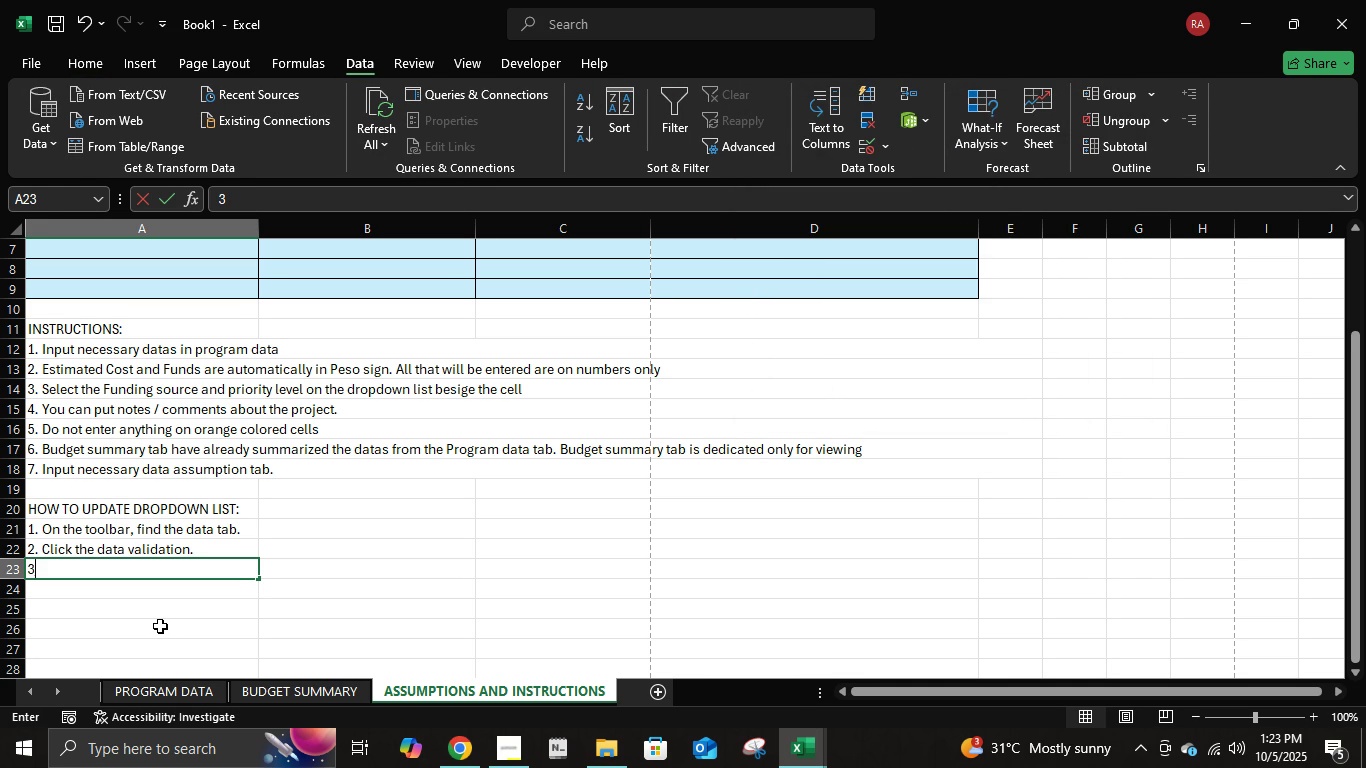 
type(3. in )
key(Backspace)
key(Backspace)
key(Backspace)
type(In the settings, yu)
key(Backspace)
key(Backspace)
type(under allow click the dropdown list and put on)
key(Backspace)
key(Backspace)
key(Backspace)
key(Backspace)
key(Backspace)
key(Backspace)
type(clik)
key(Backspace)
type(ck the lii)
key(Backspace)
type(st.)